 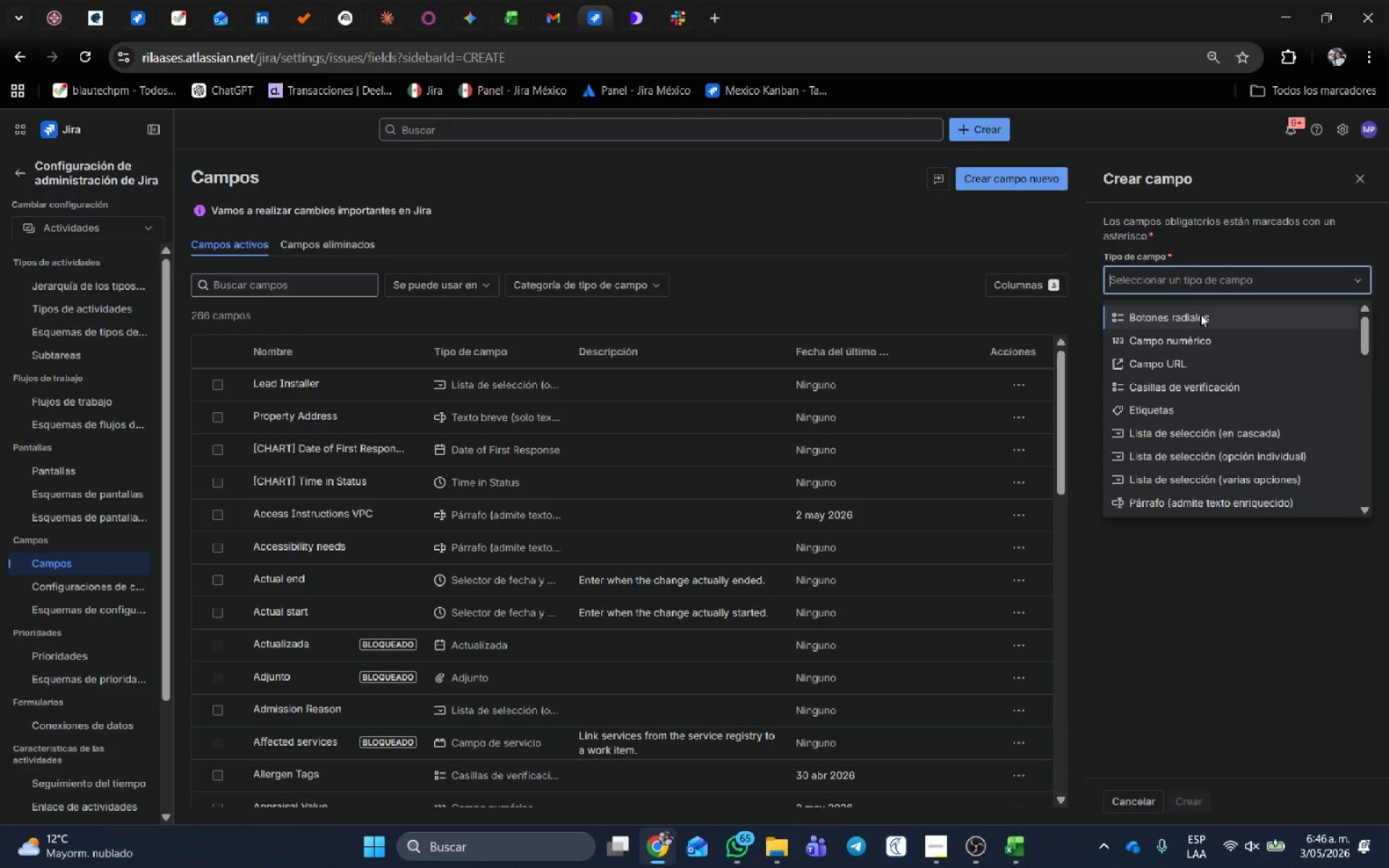 
left_click([1223, 461])
 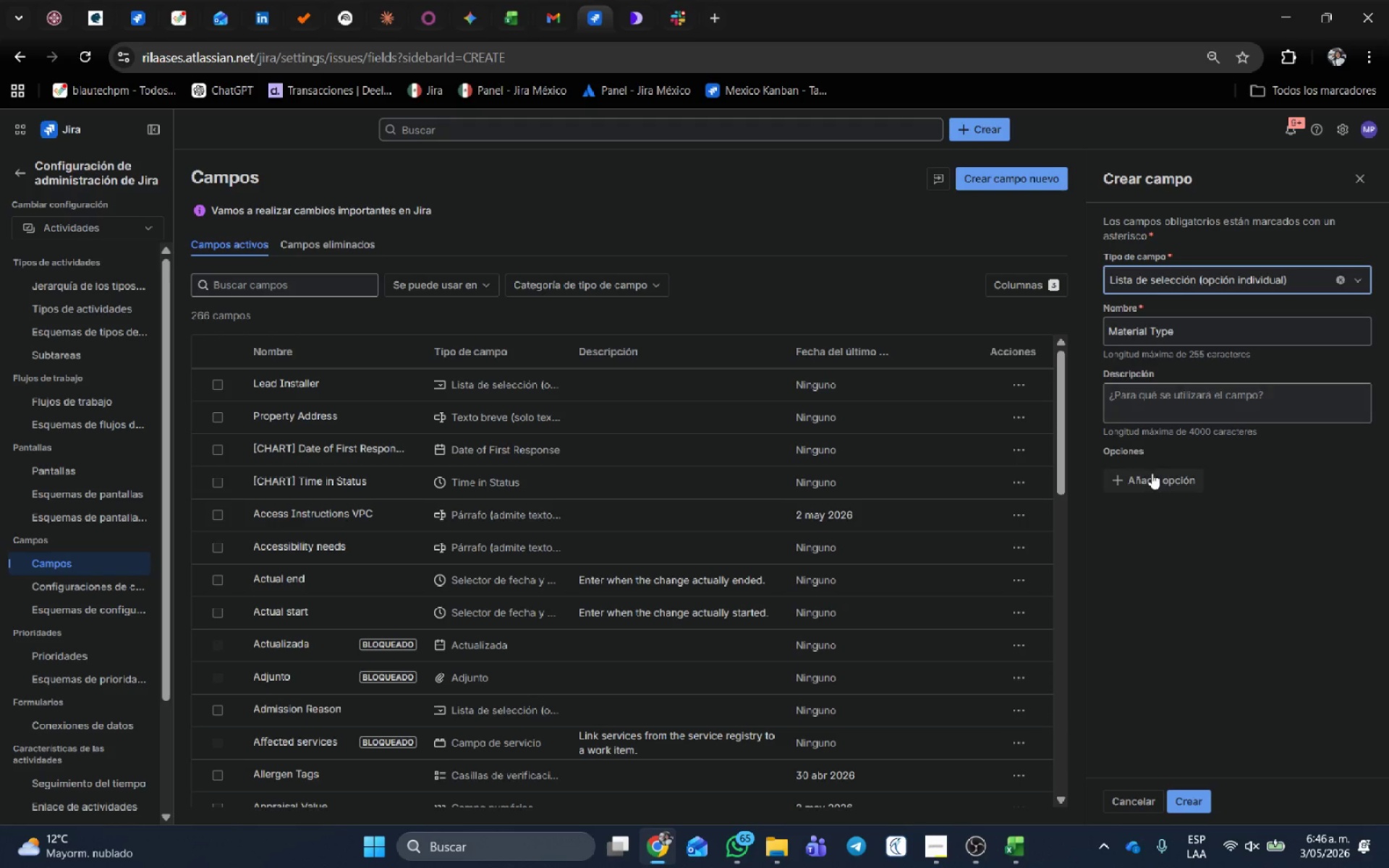 
left_click([1152, 473])
 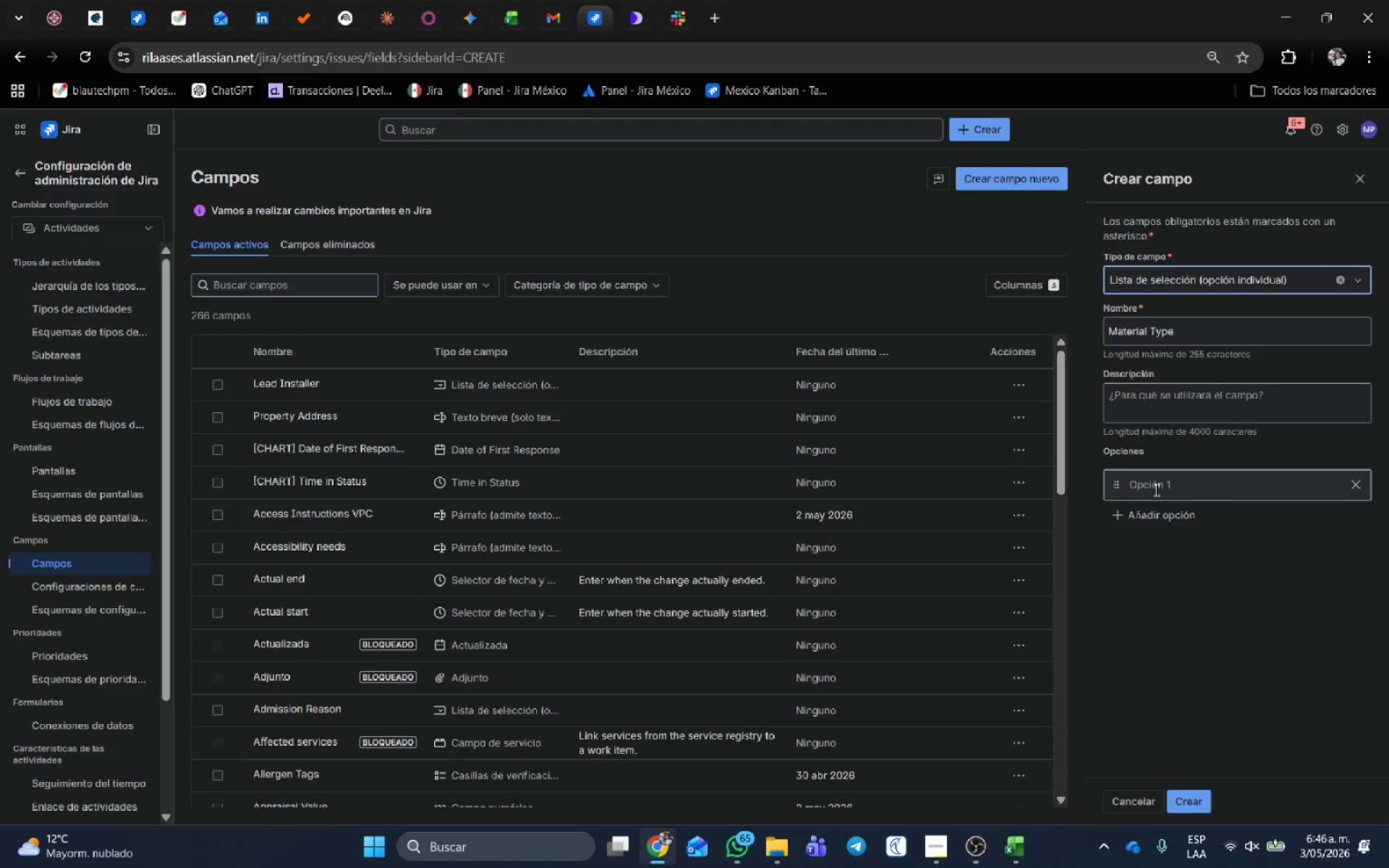 
left_click([1155, 490])
 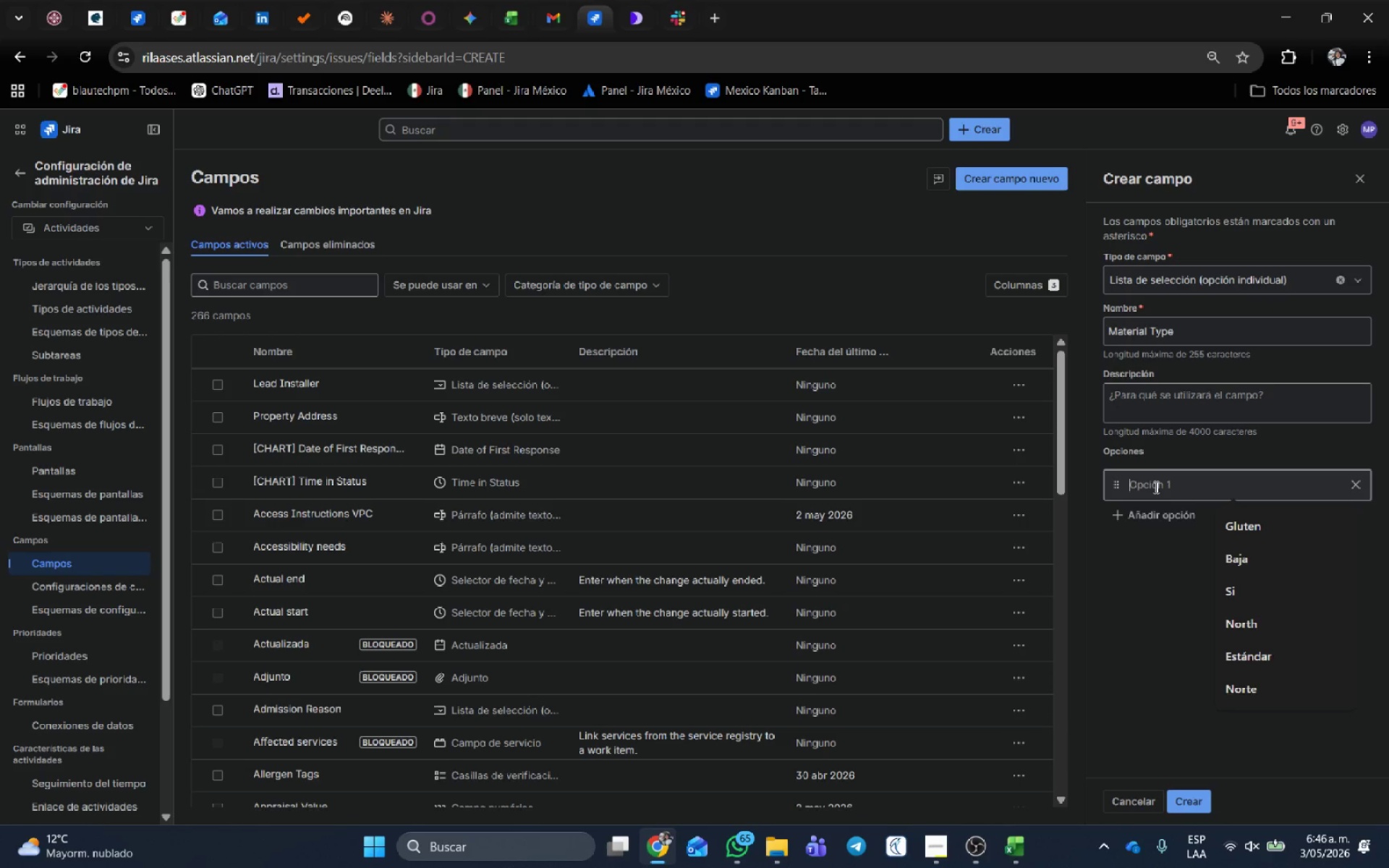 
key(Control+V)
 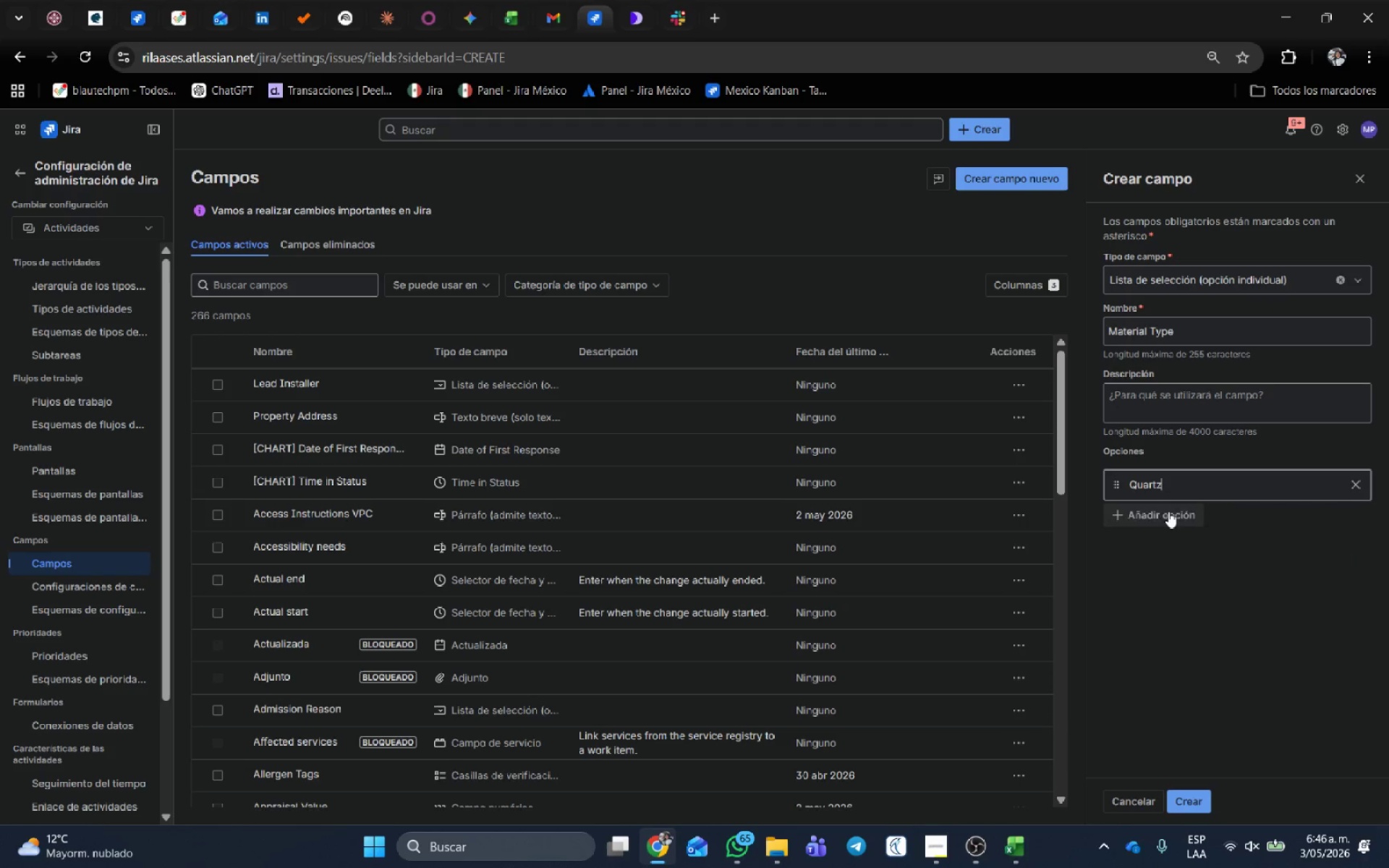 
left_click([1168, 511])
 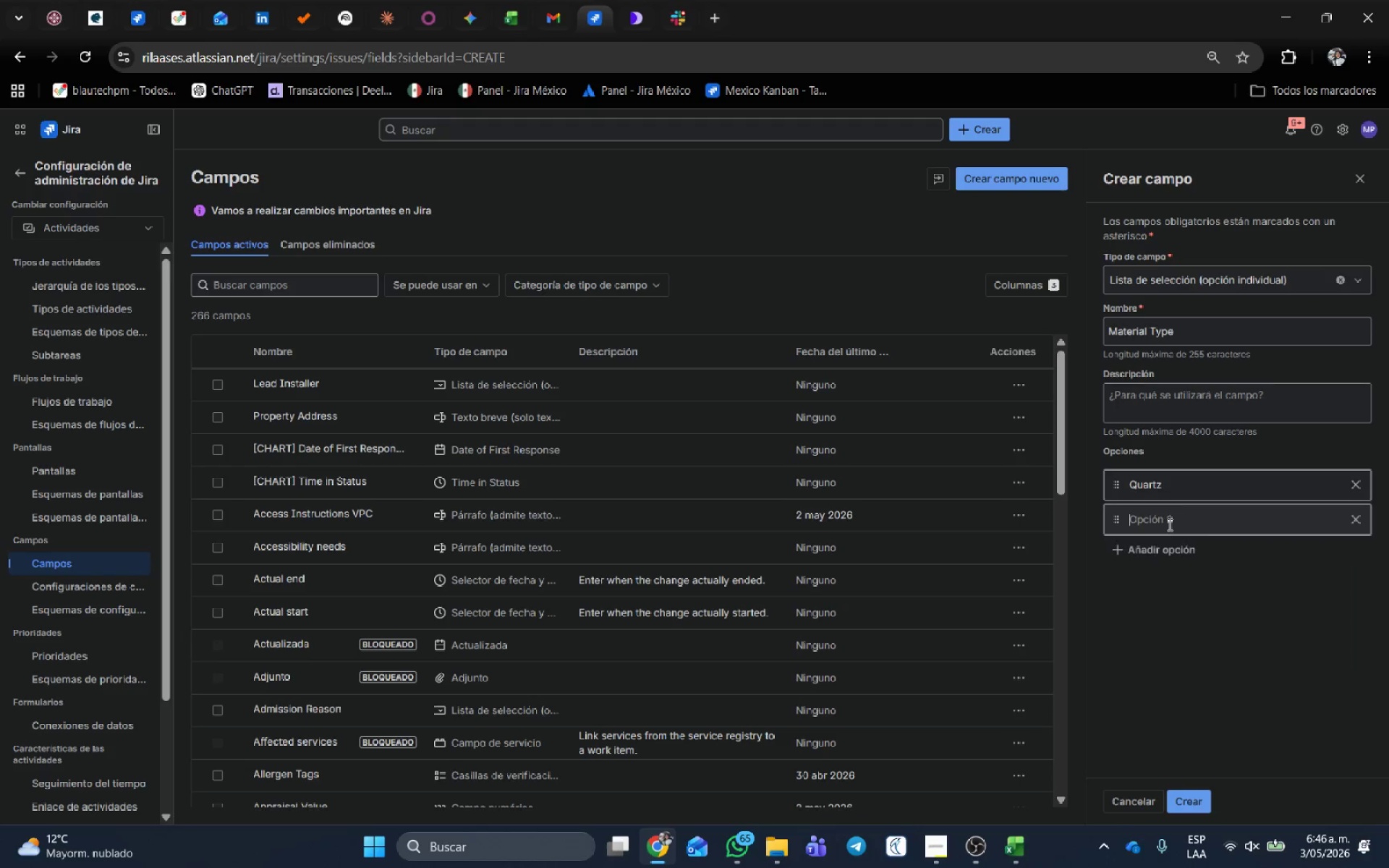 
key(Alt+AltLeft)
 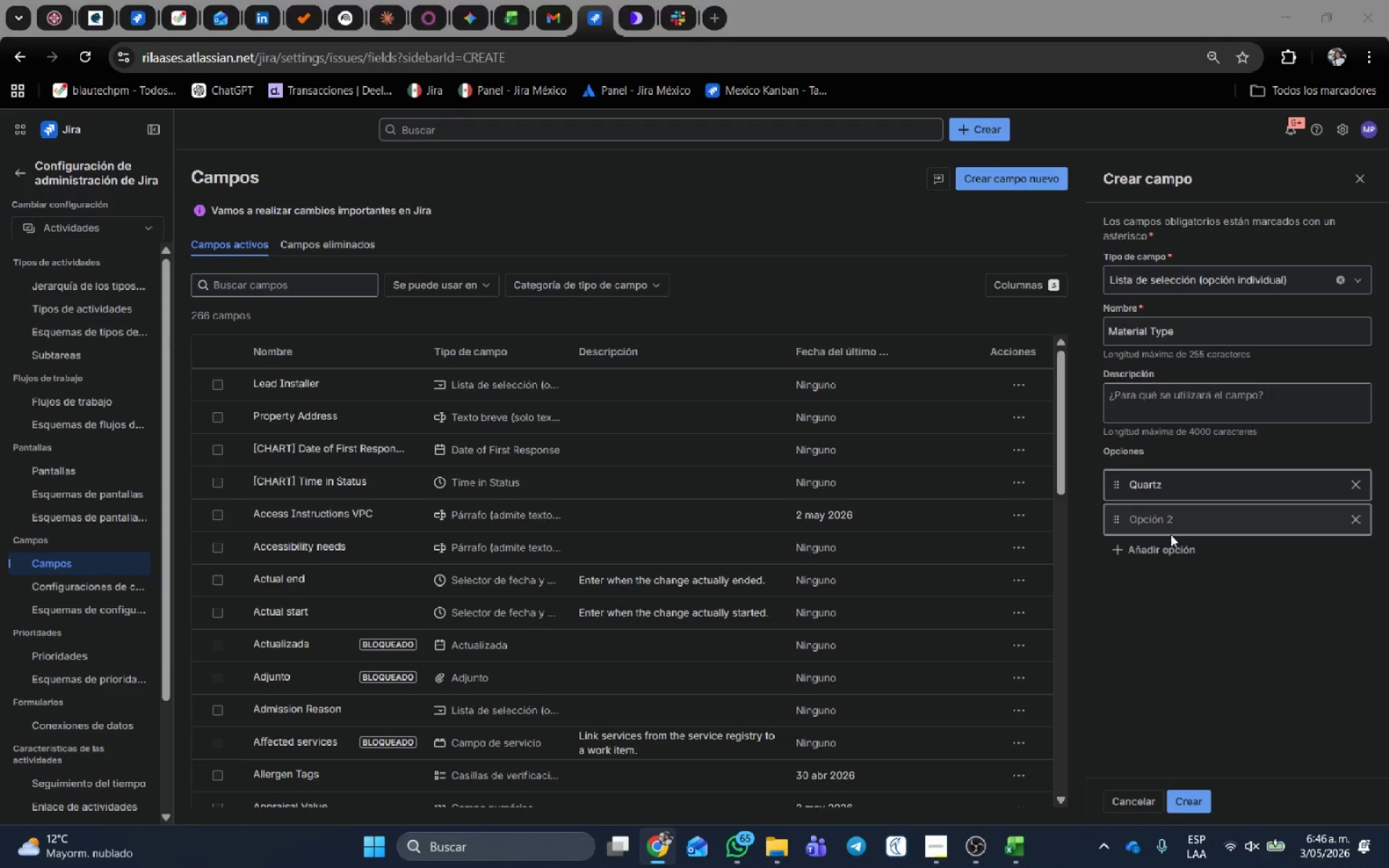 
key(Alt+Tab)